 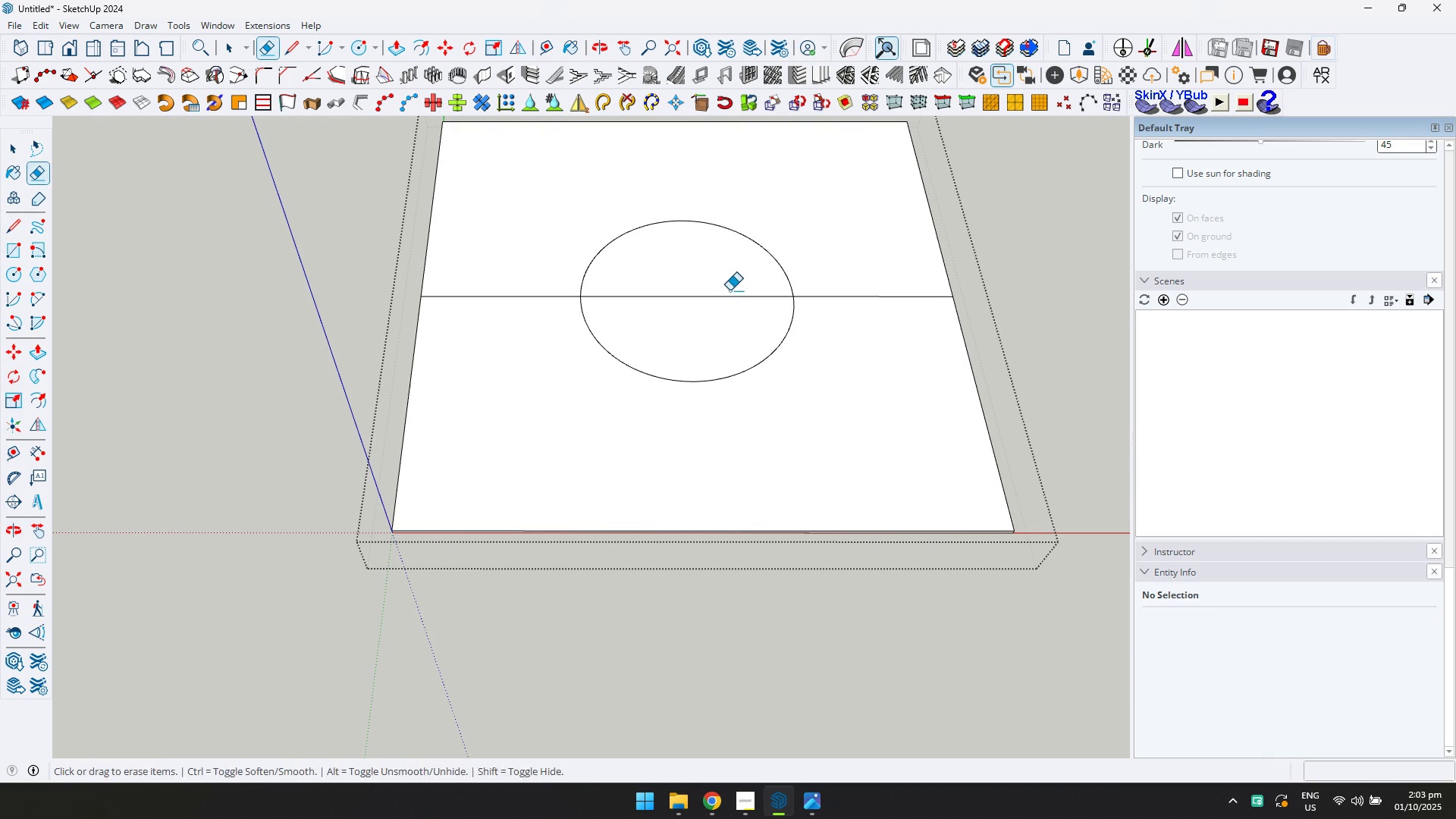 
key(L)
 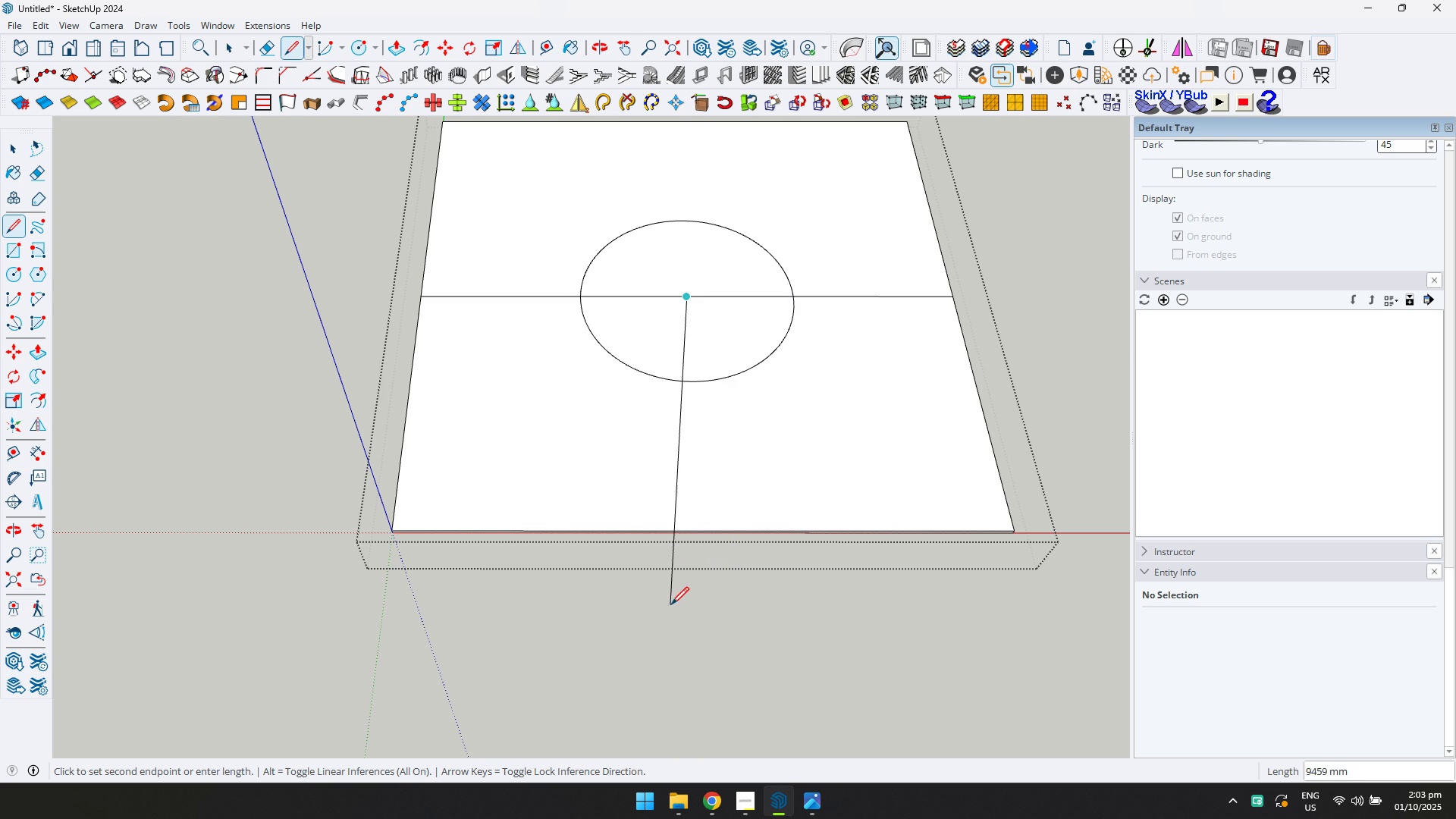 
left_click([704, 602])
 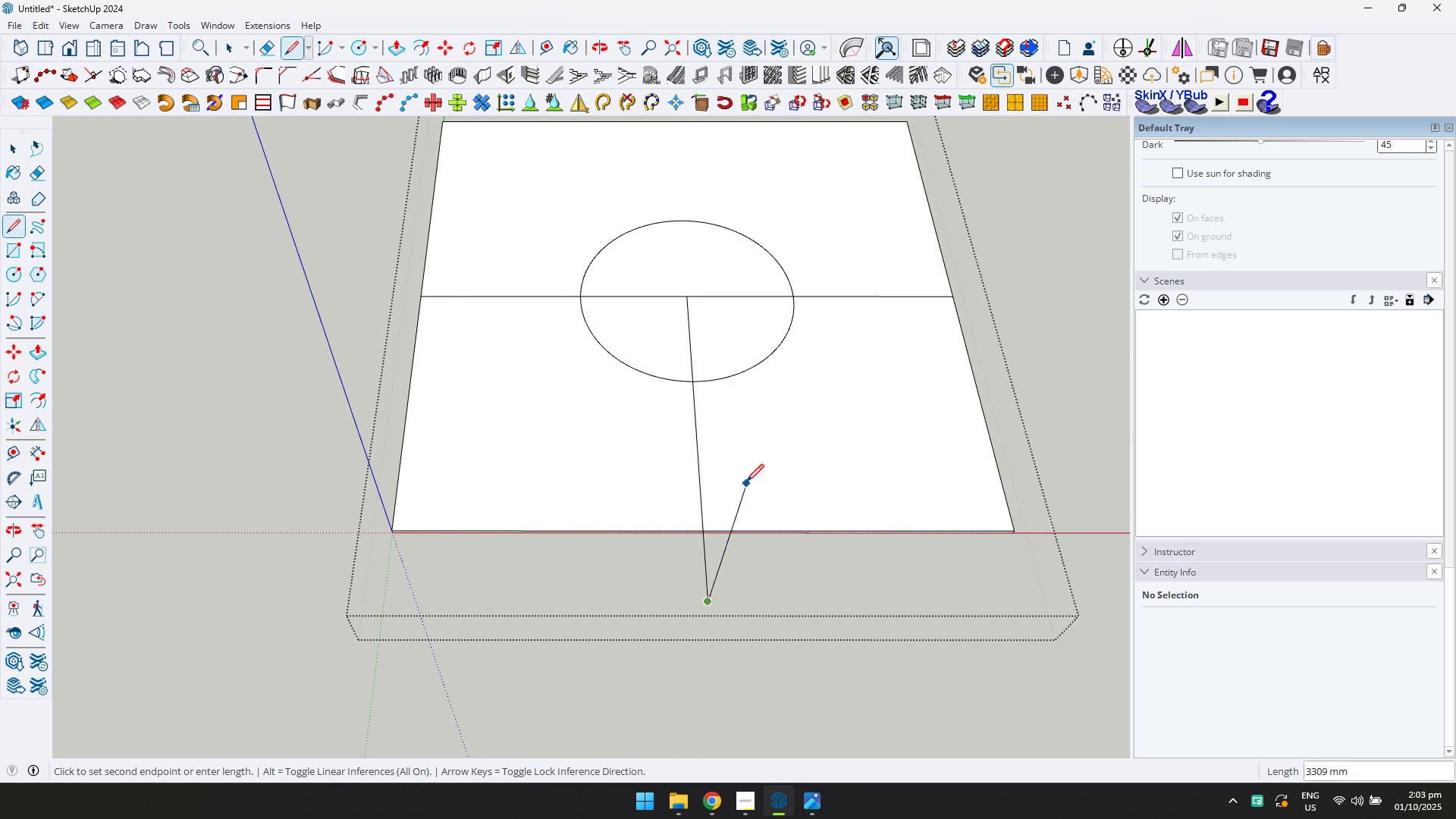 
scroll: coordinate [740, 375], scroll_direction: down, amount: 1.0
 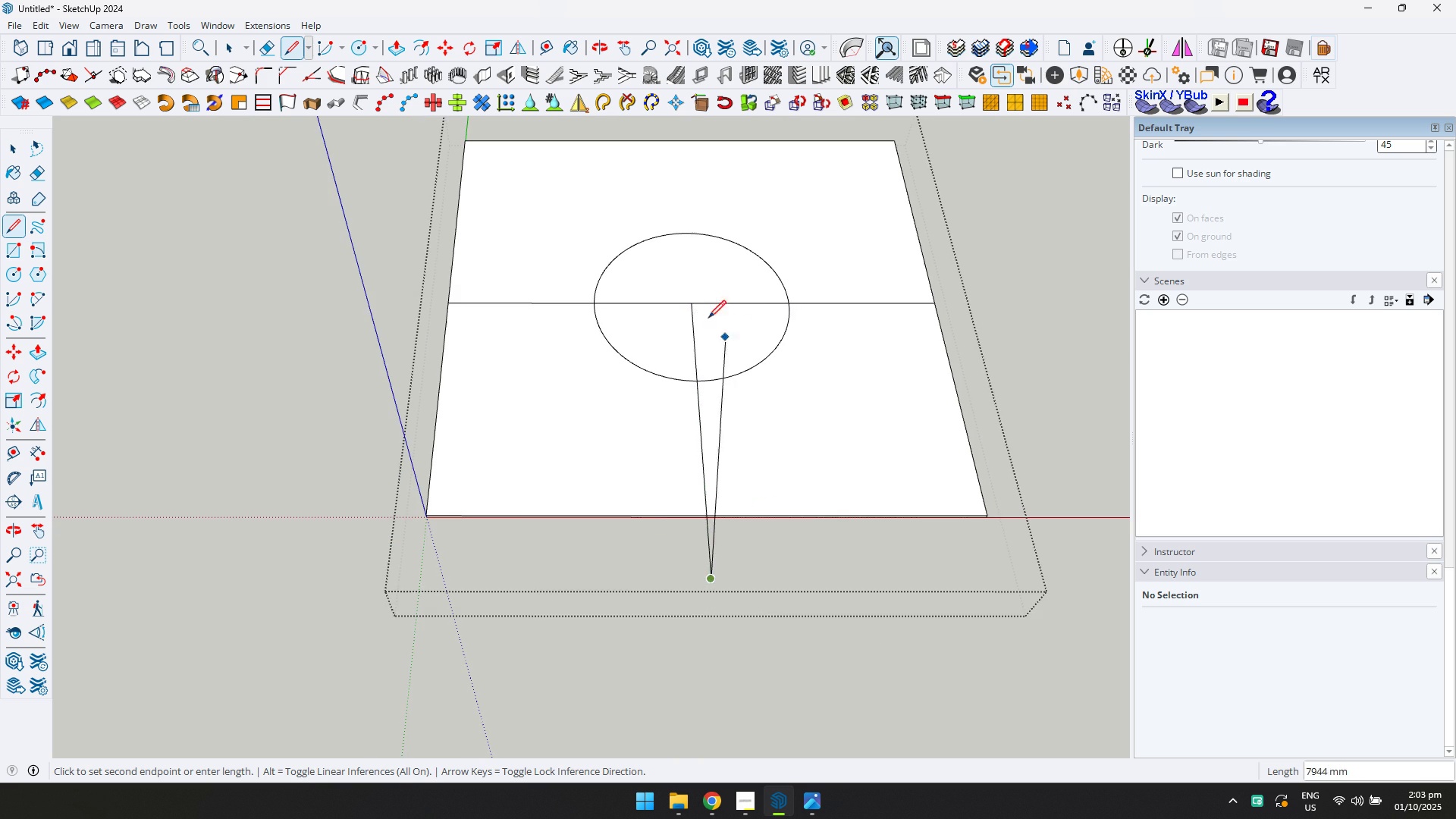 
key(Escape)
 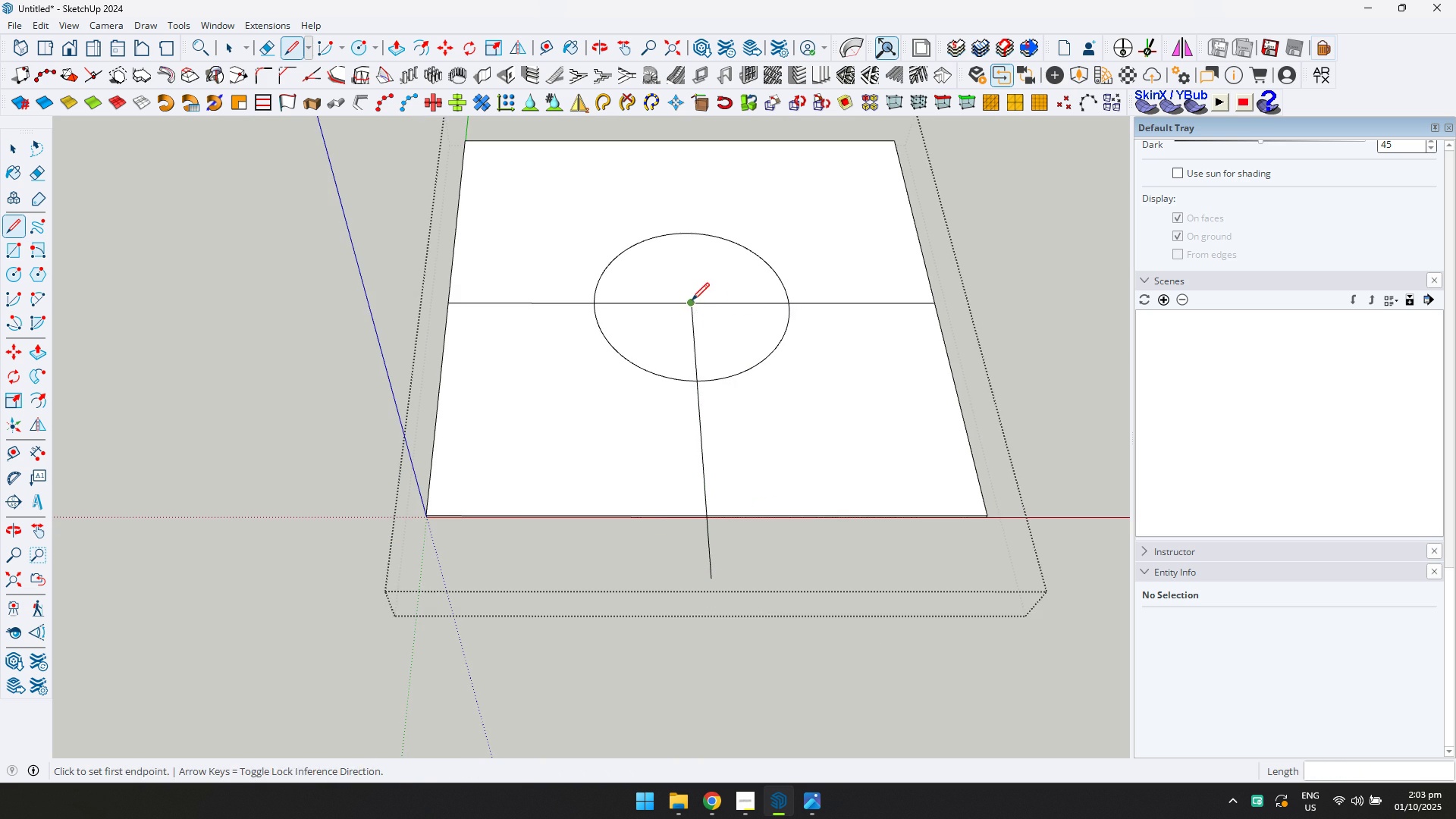 
left_click([692, 300])
 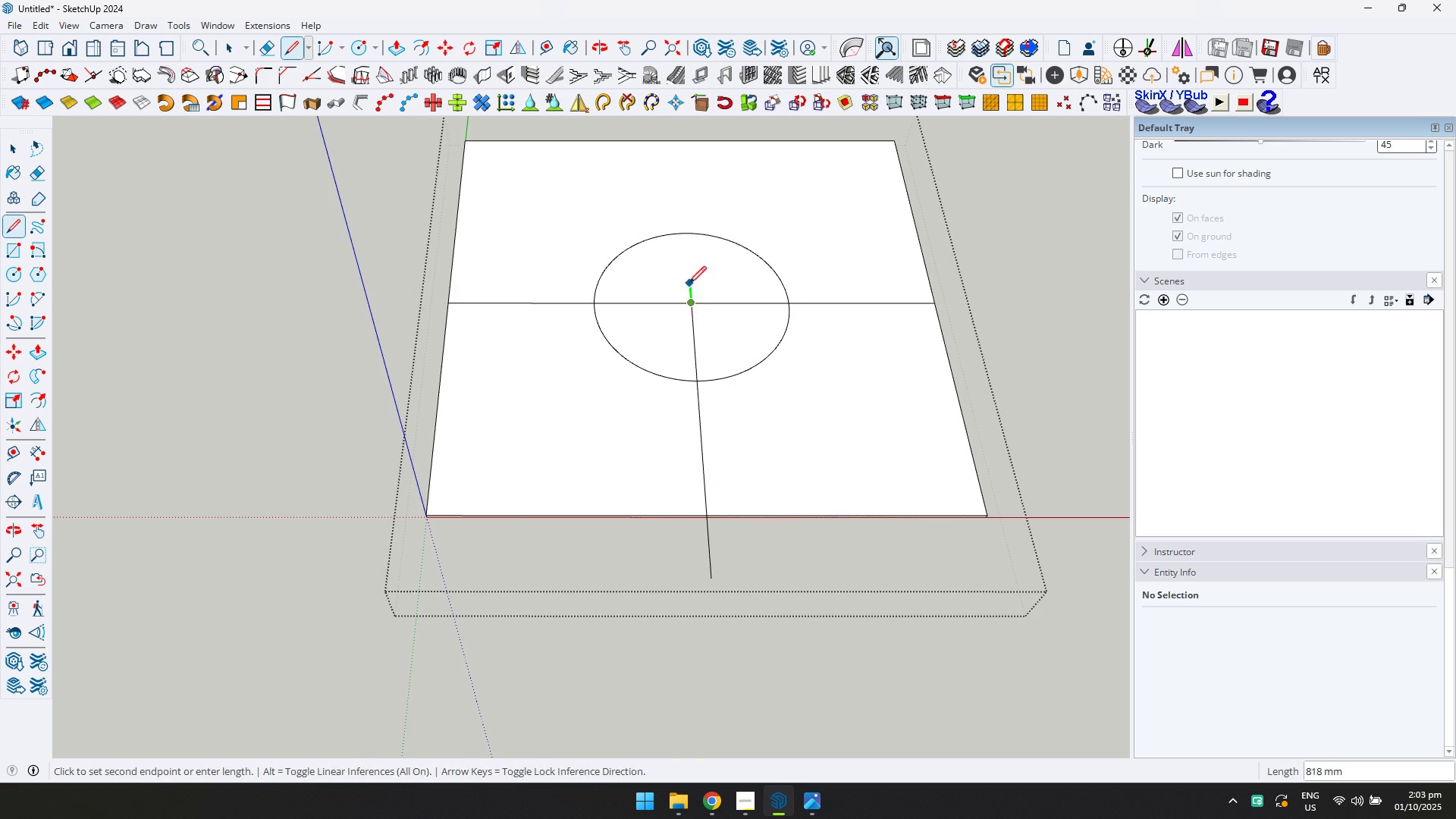 
key(Shift+ShiftLeft)
 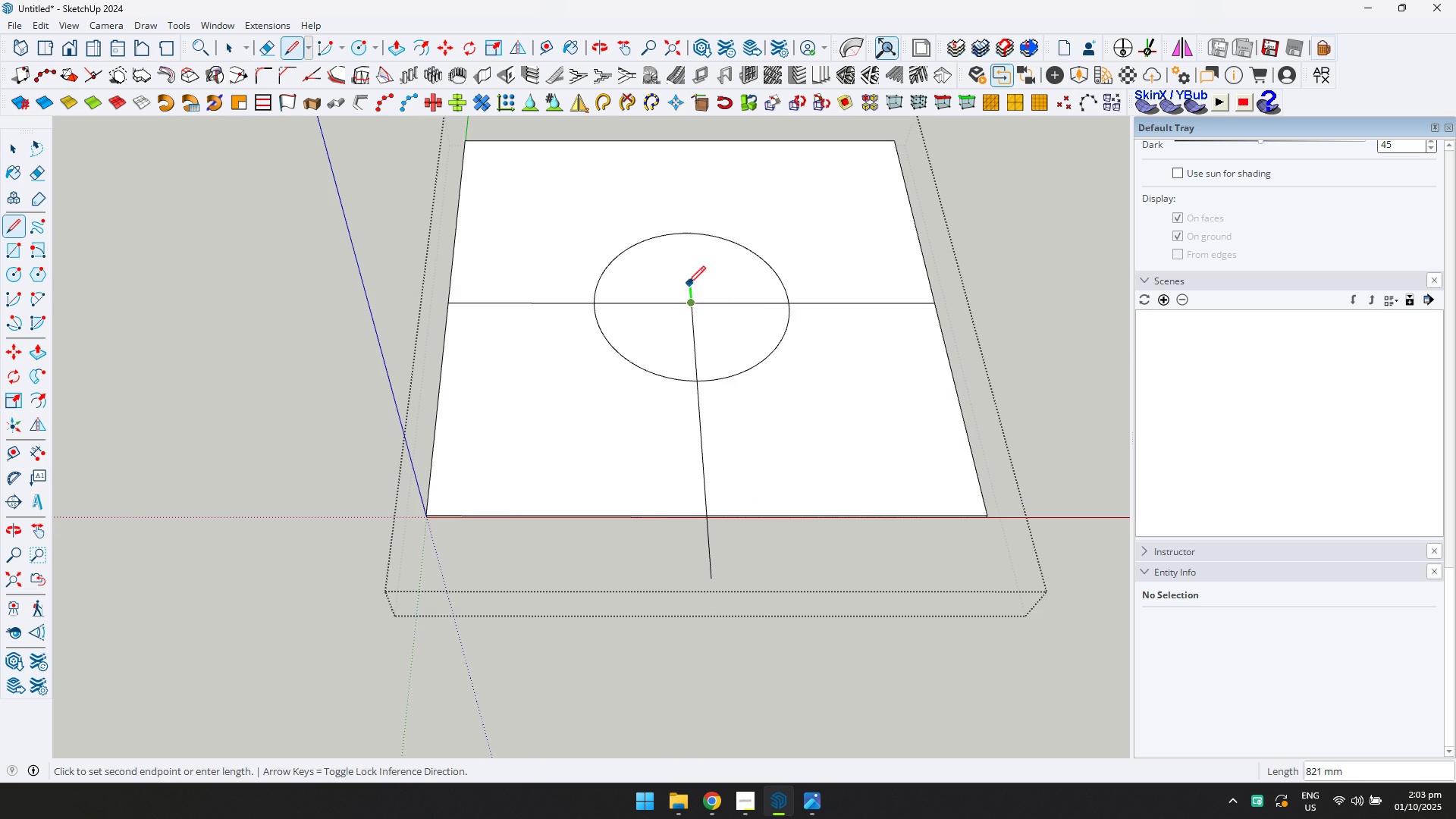 
scroll: coordinate [689, 416], scroll_direction: none, amount: 0.0
 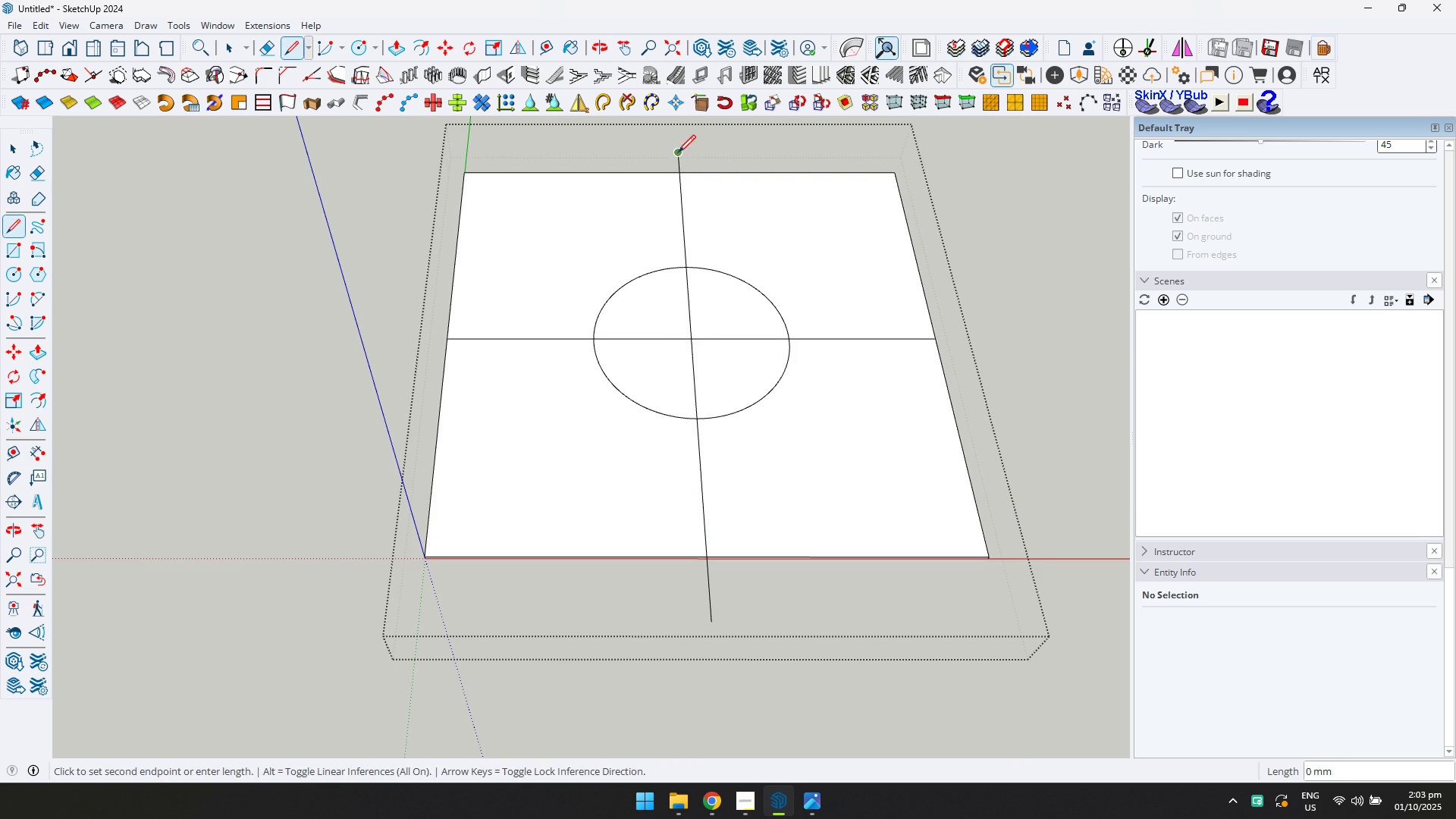 
key(E)